 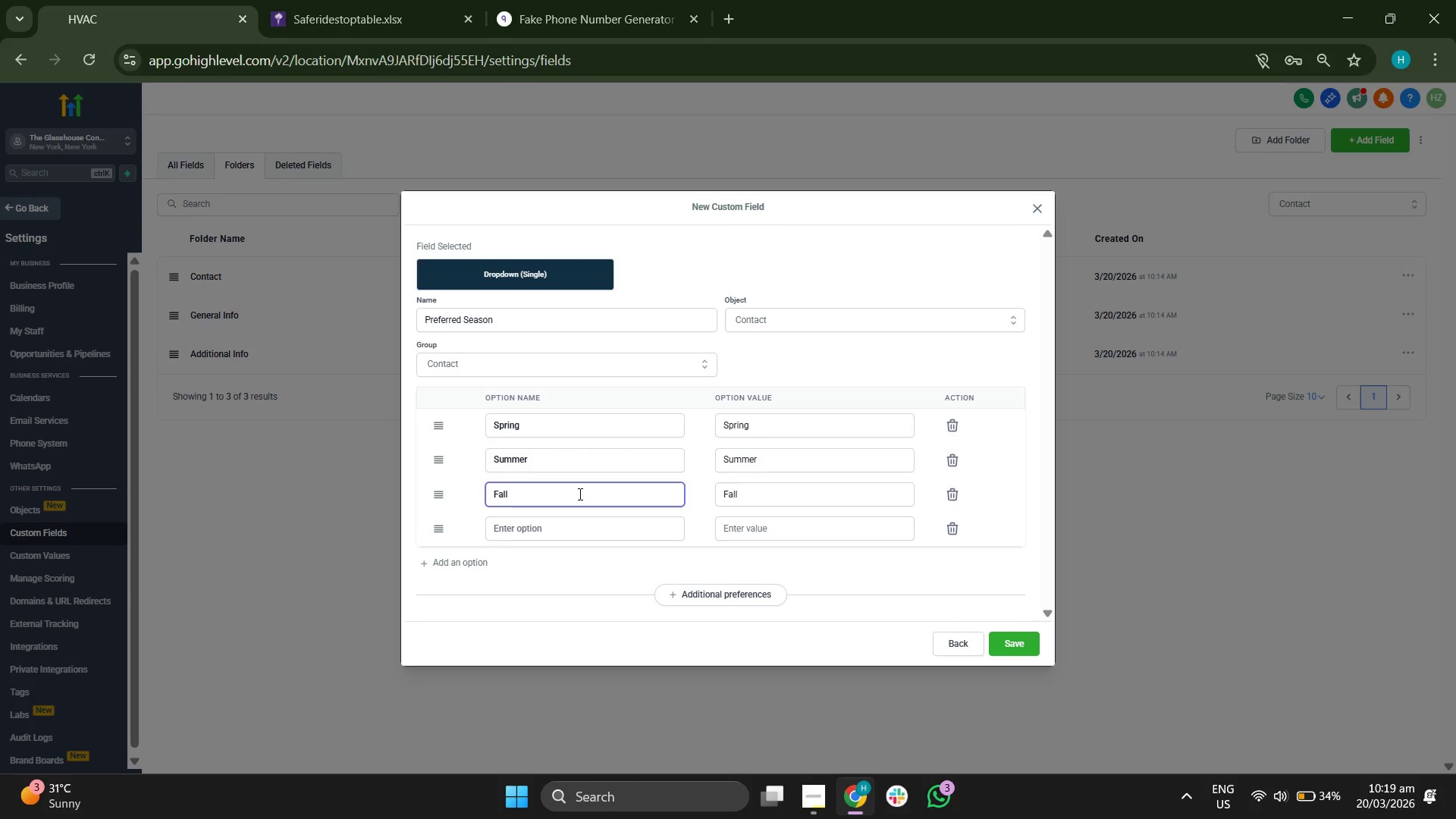 
left_click([572, 537])
 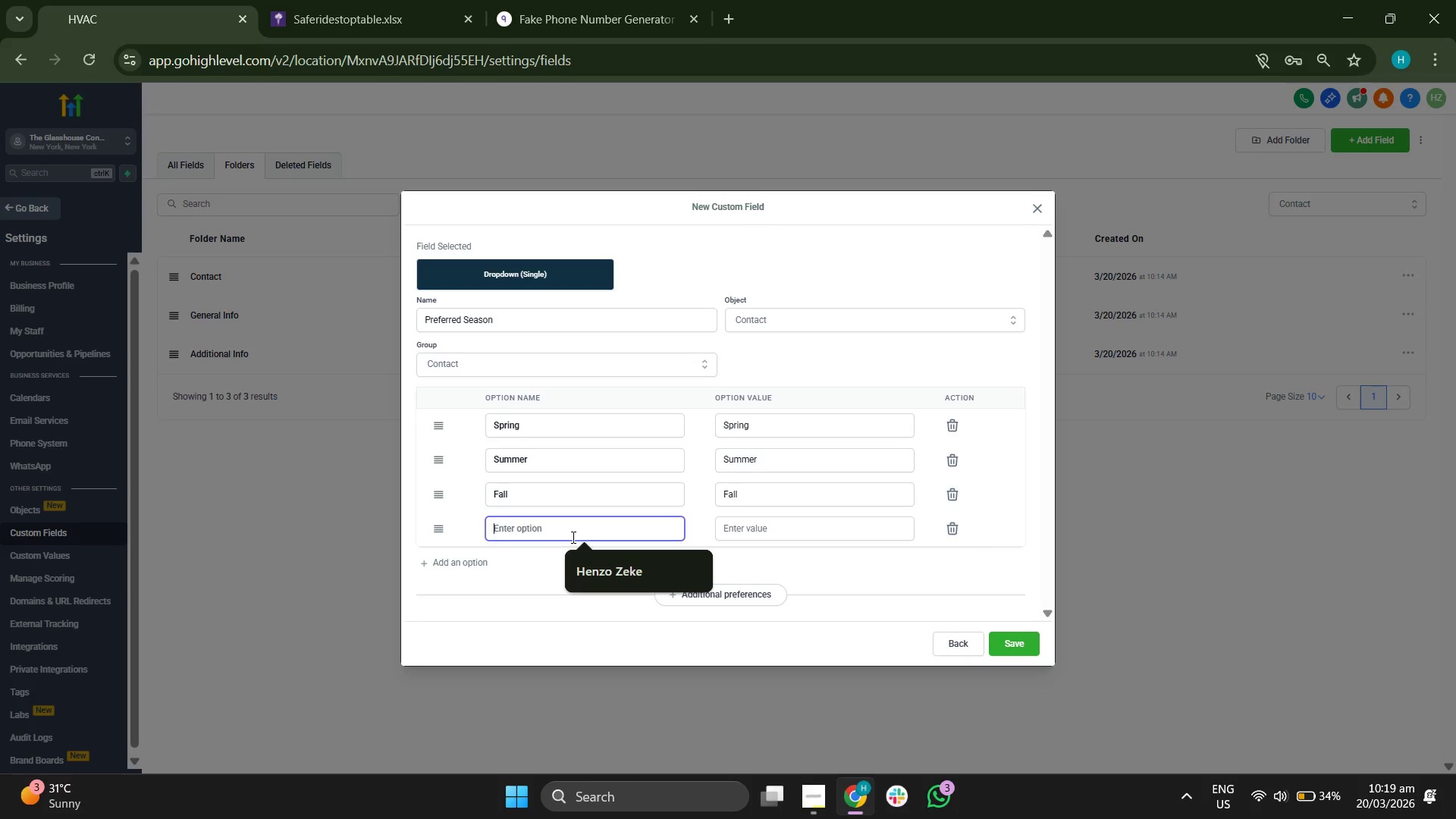 
type(Winter)
 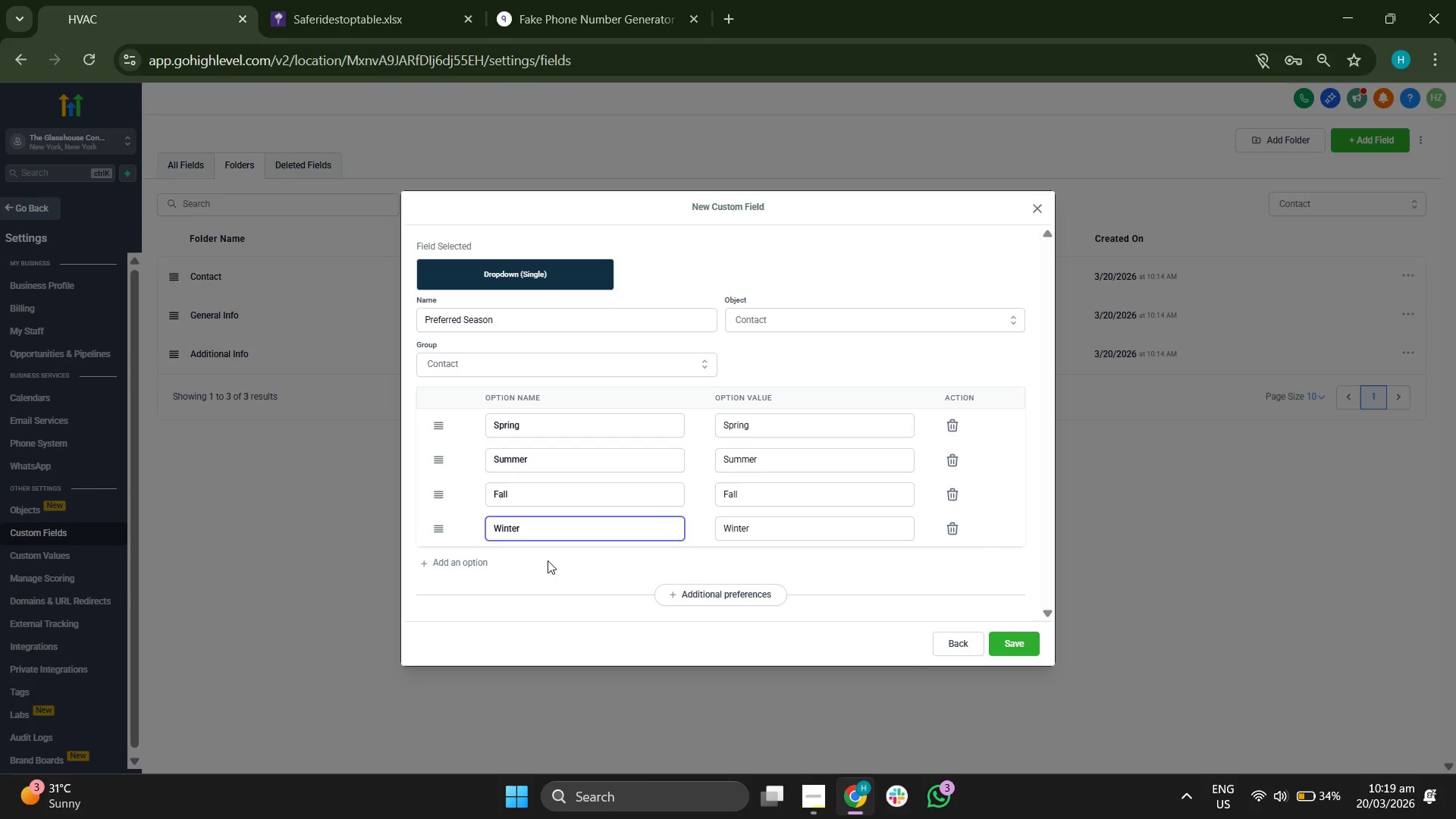 
left_click([548, 560])
 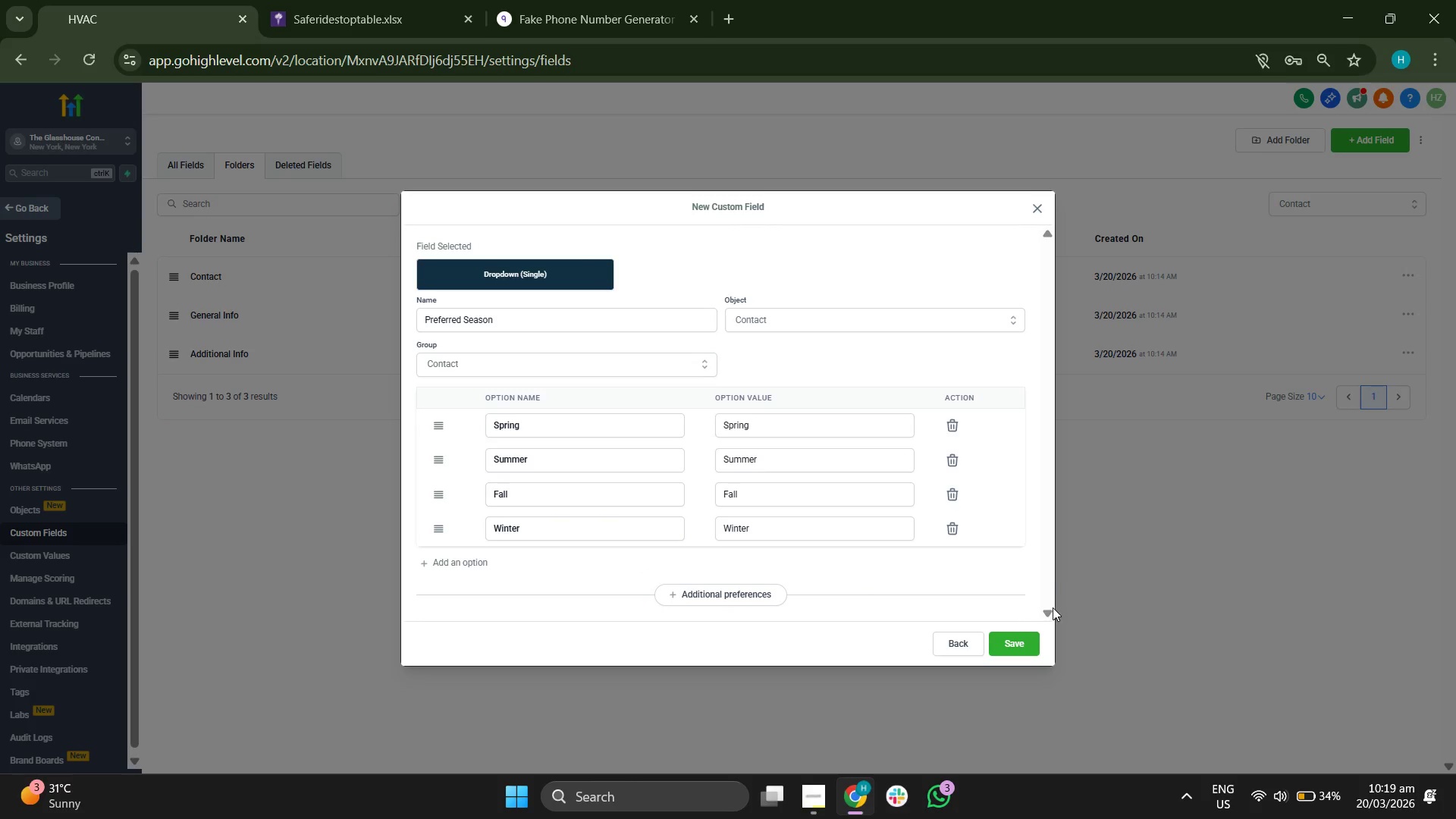 
left_click([1025, 642])
 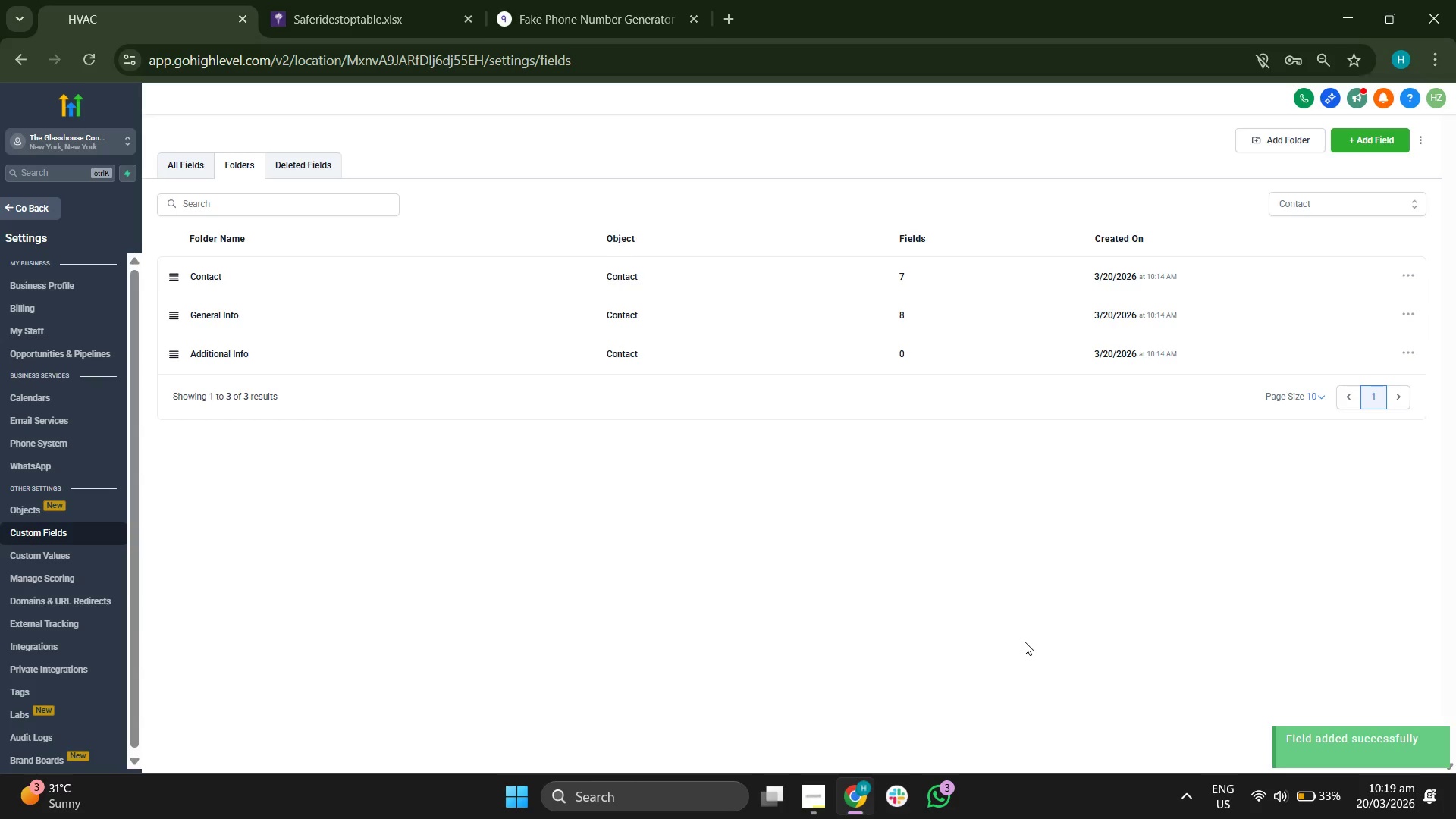 
wait(5.91)
 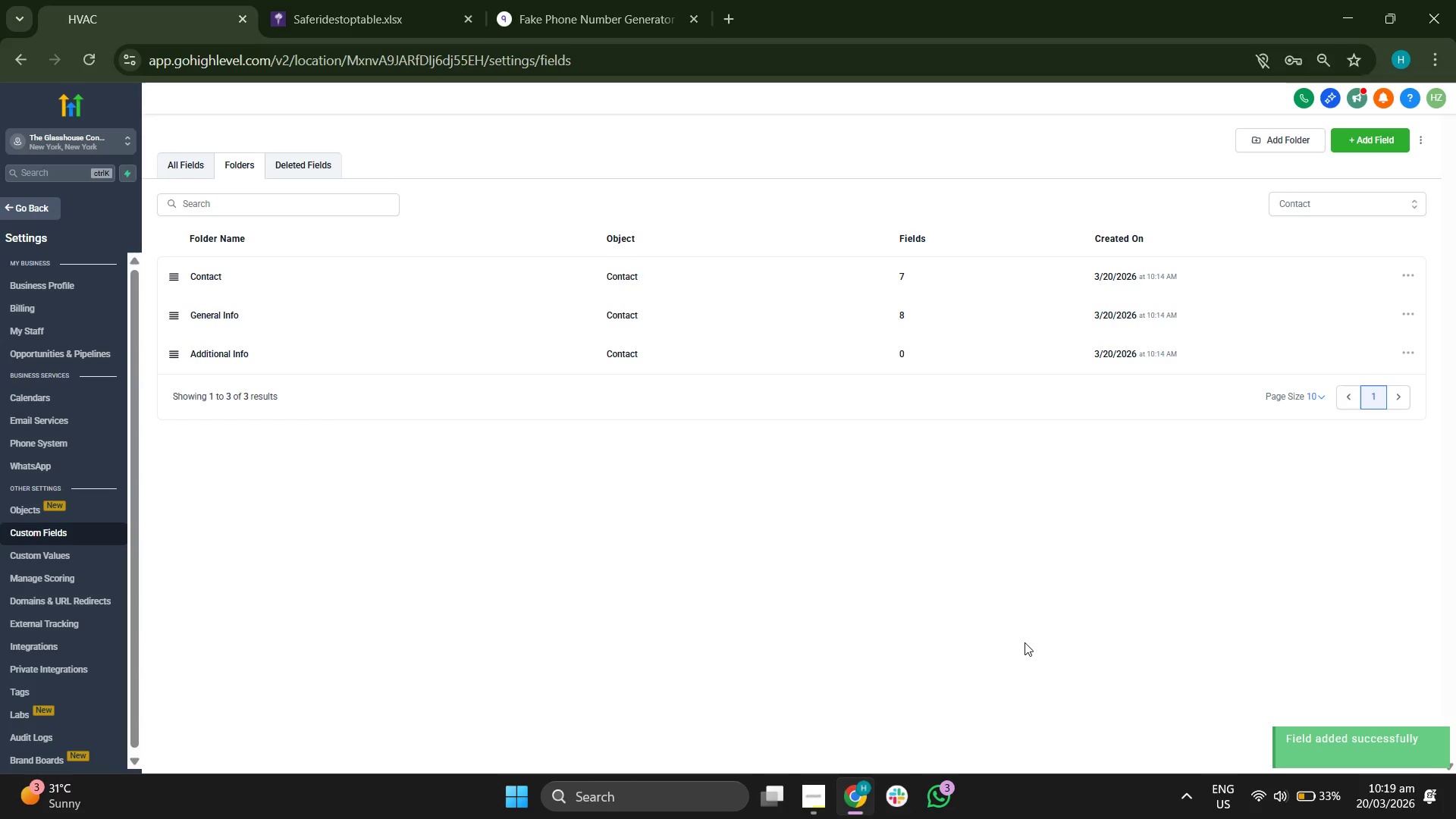 
left_click([297, 286])
 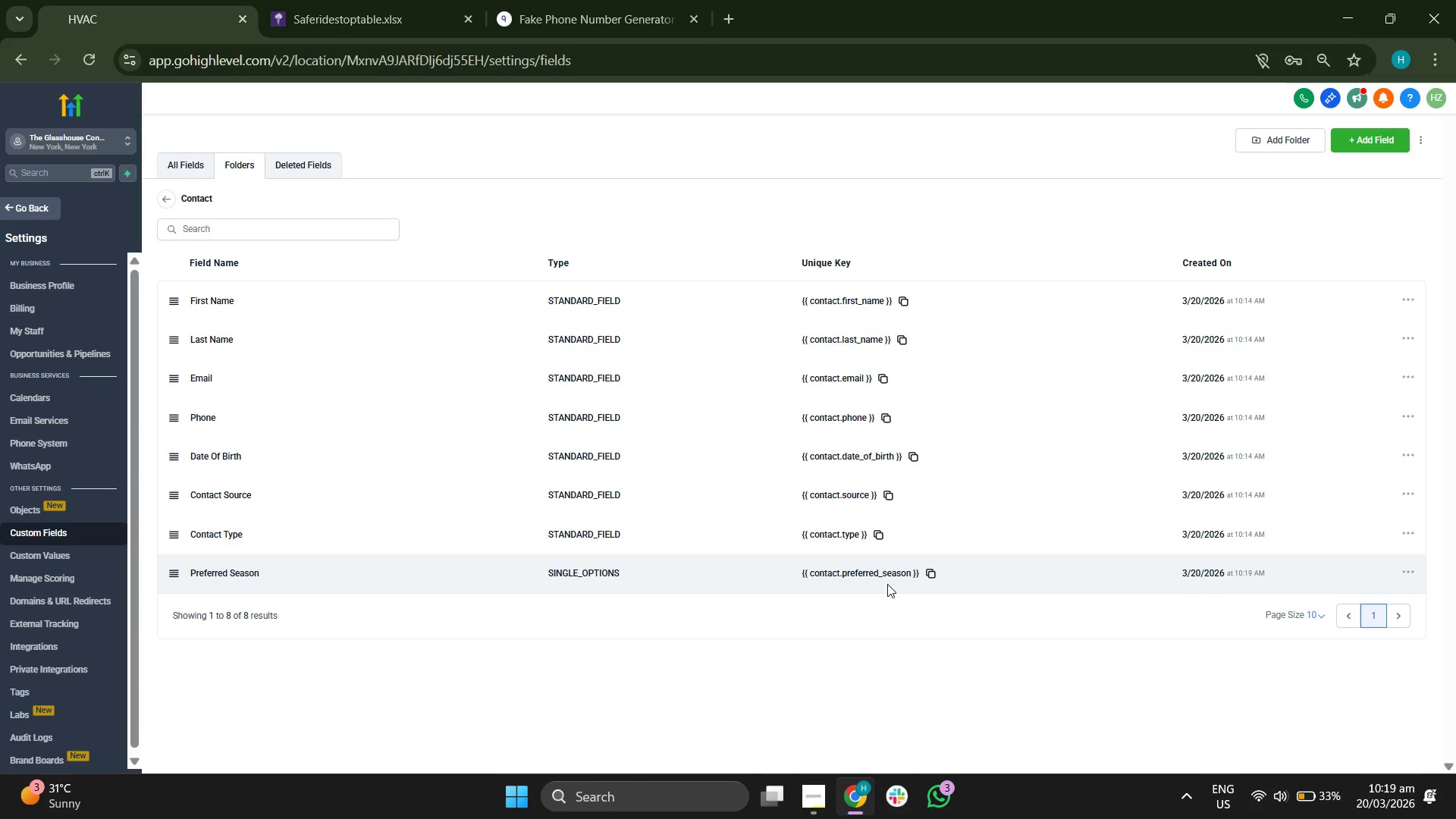 
wait(8.14)
 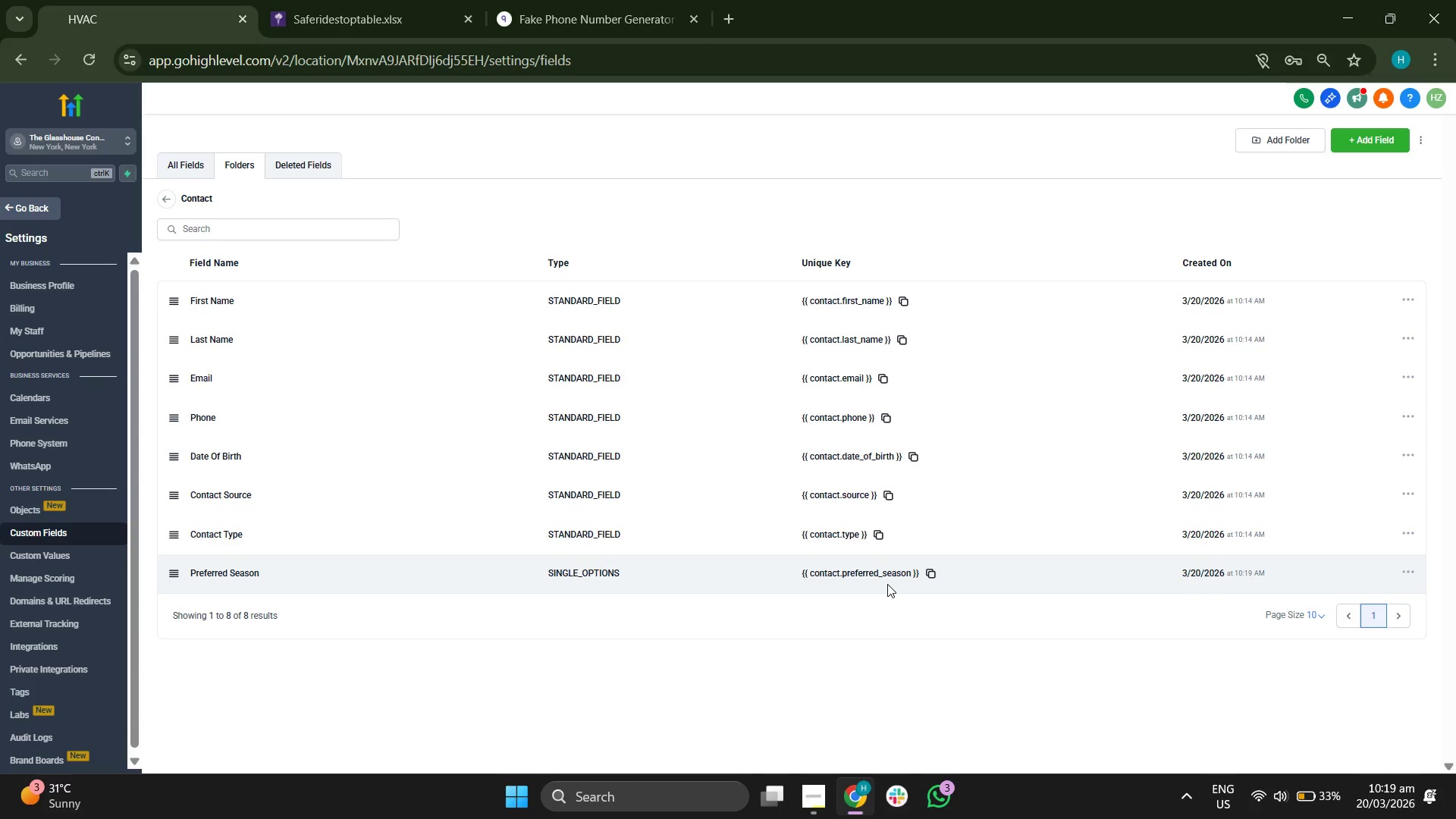 
left_click([1357, 146])
 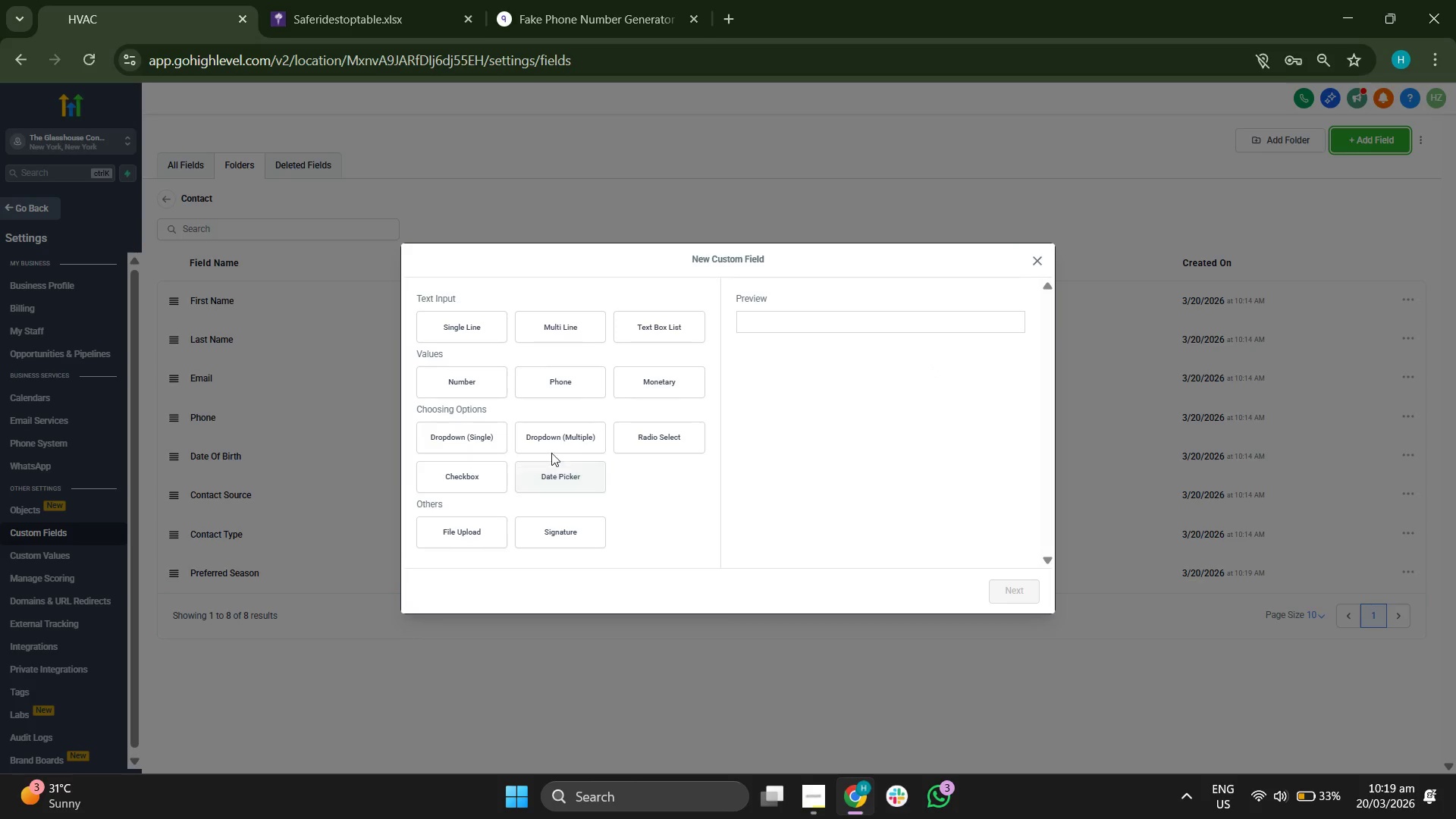 
wait(6.12)
 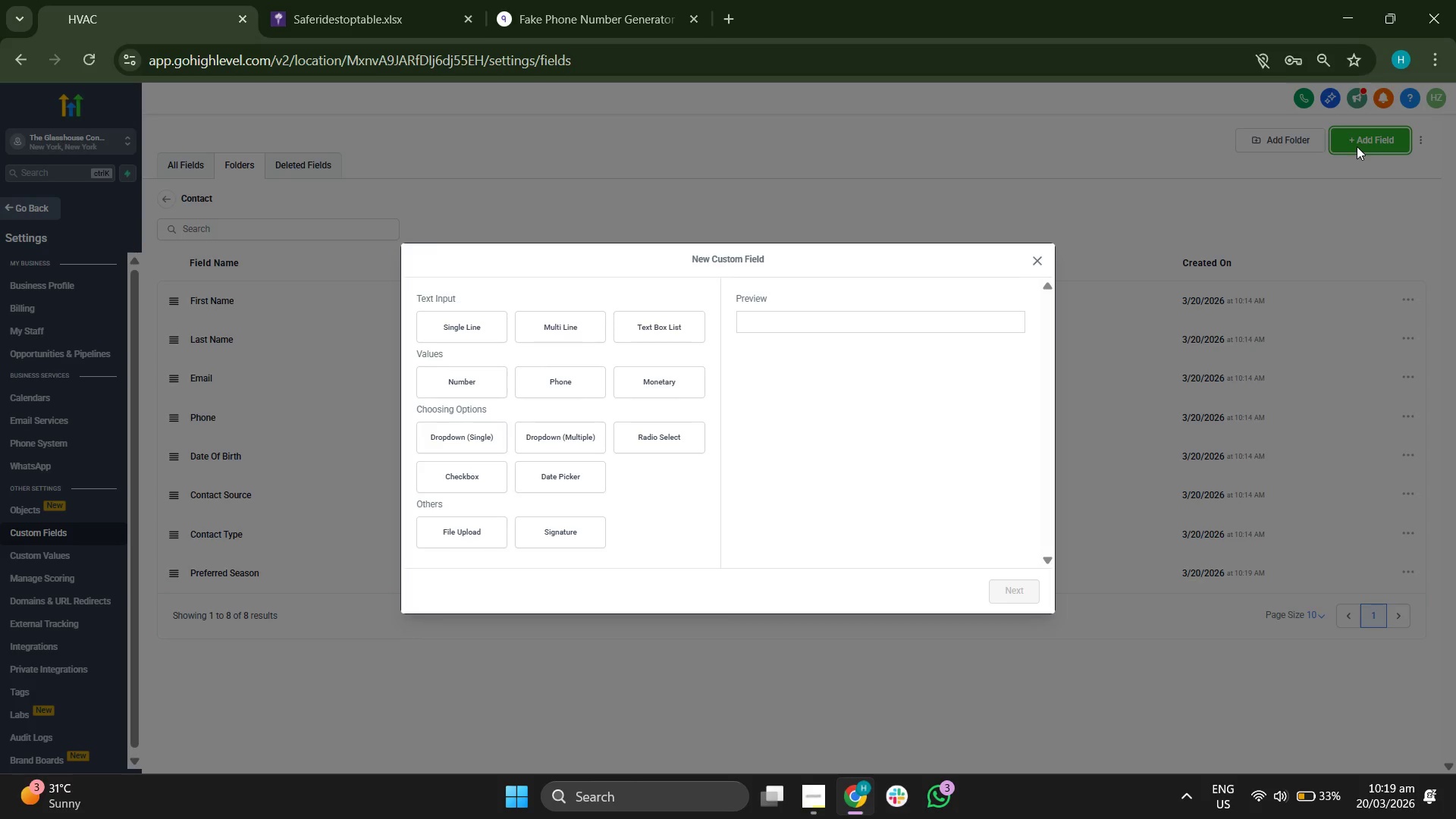 
left_click([479, 386])
 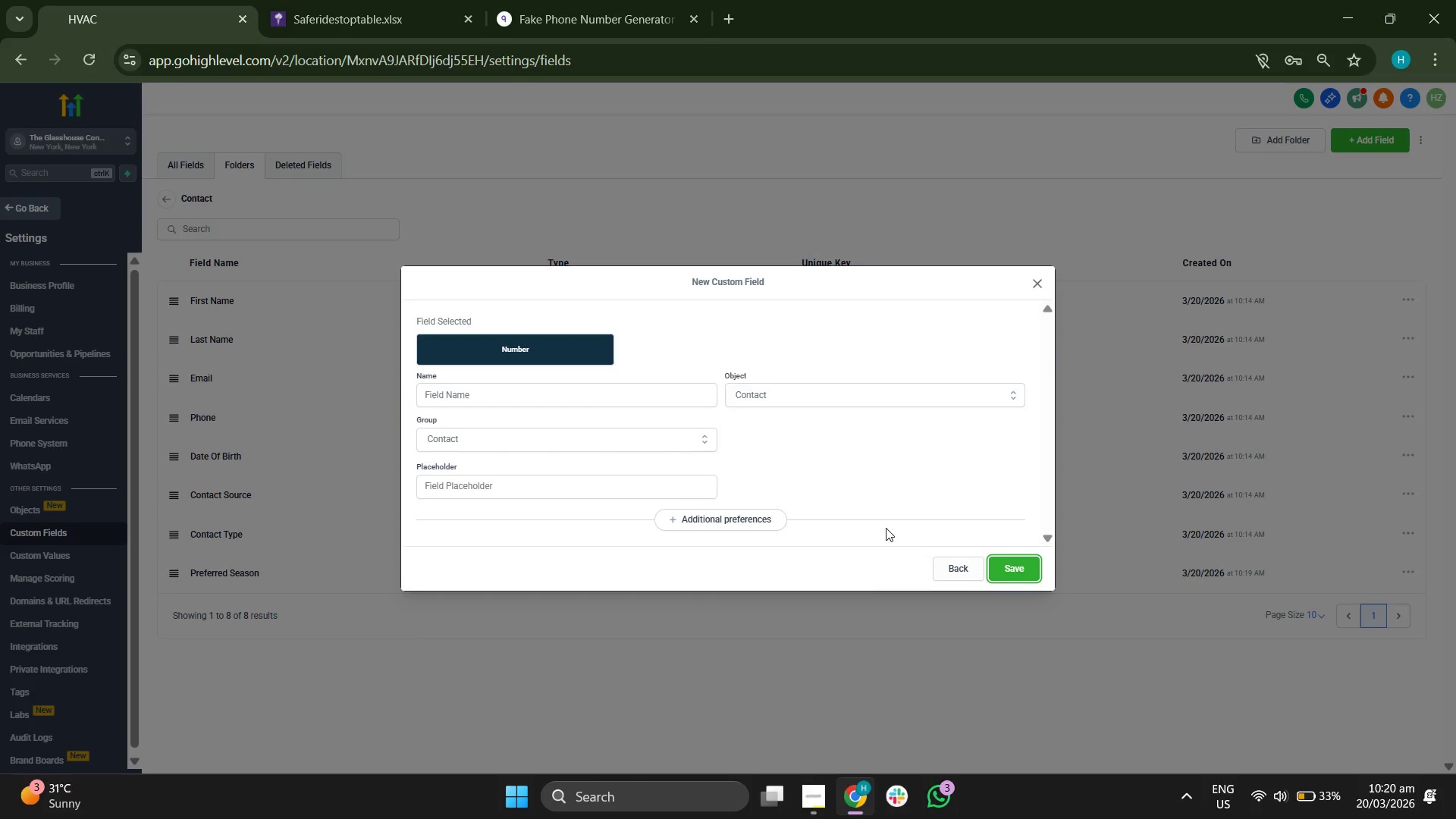 
left_click([607, 390])
 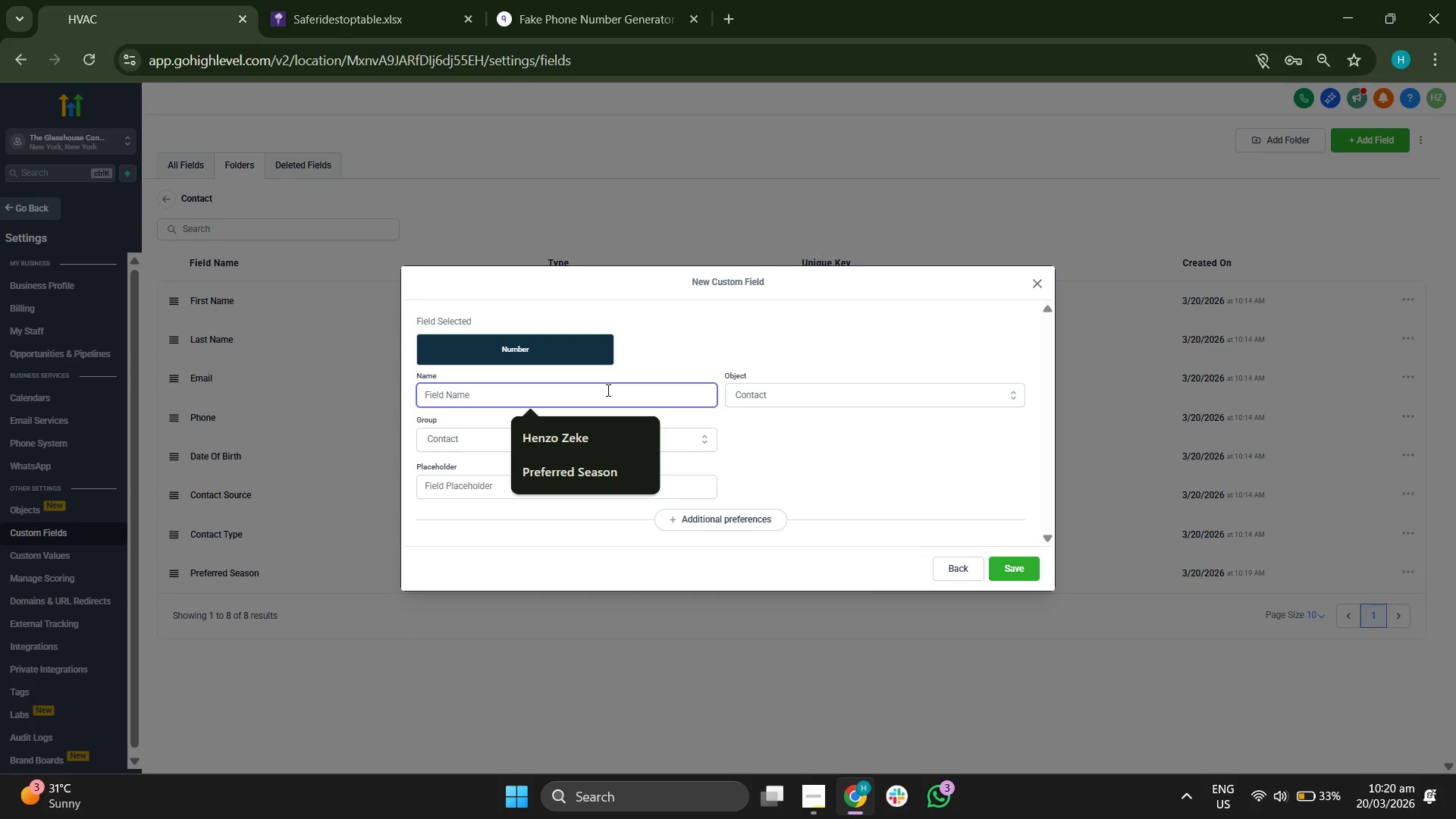 
type(Estimated Guest Count)
 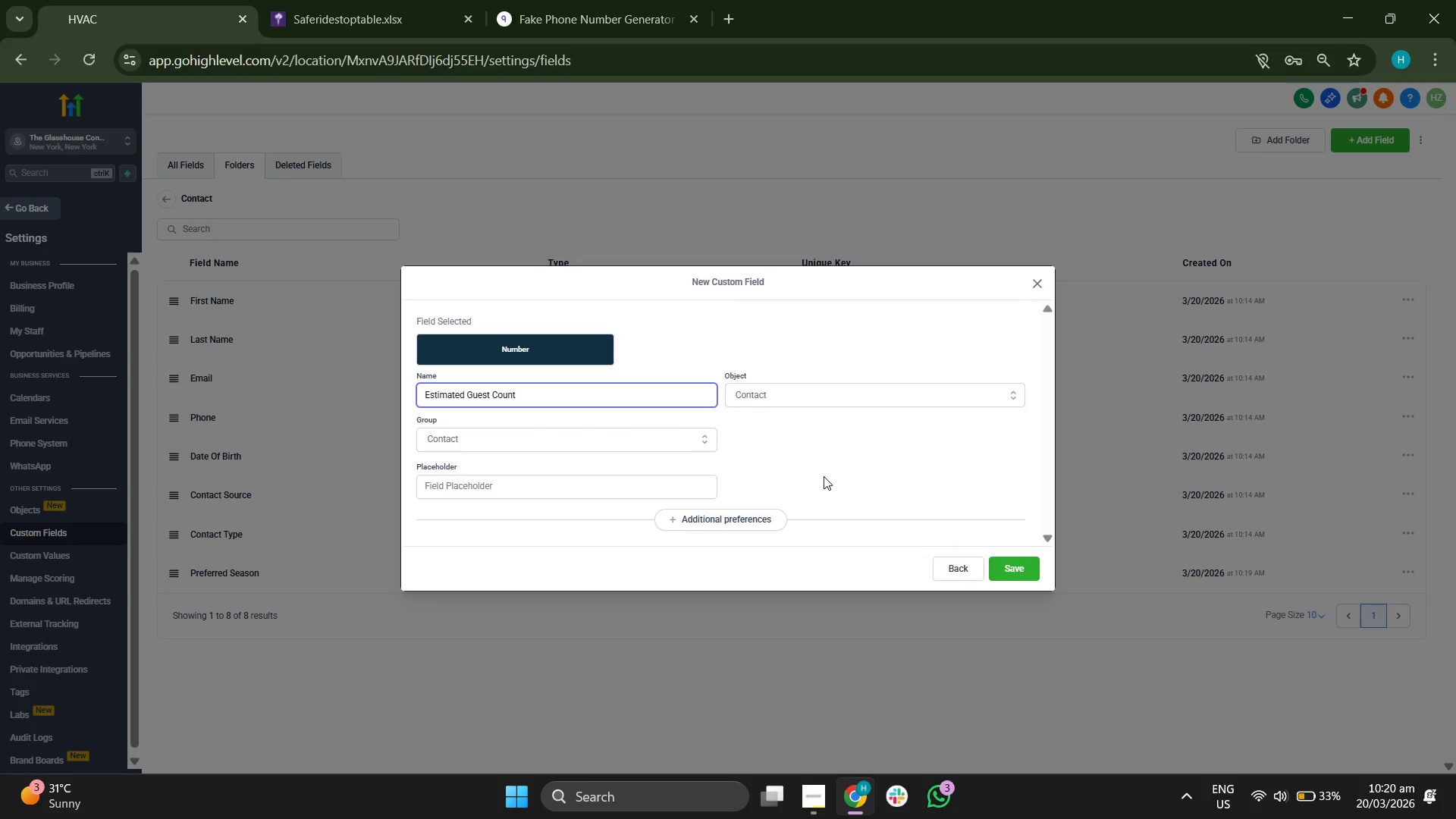 
wait(15.19)
 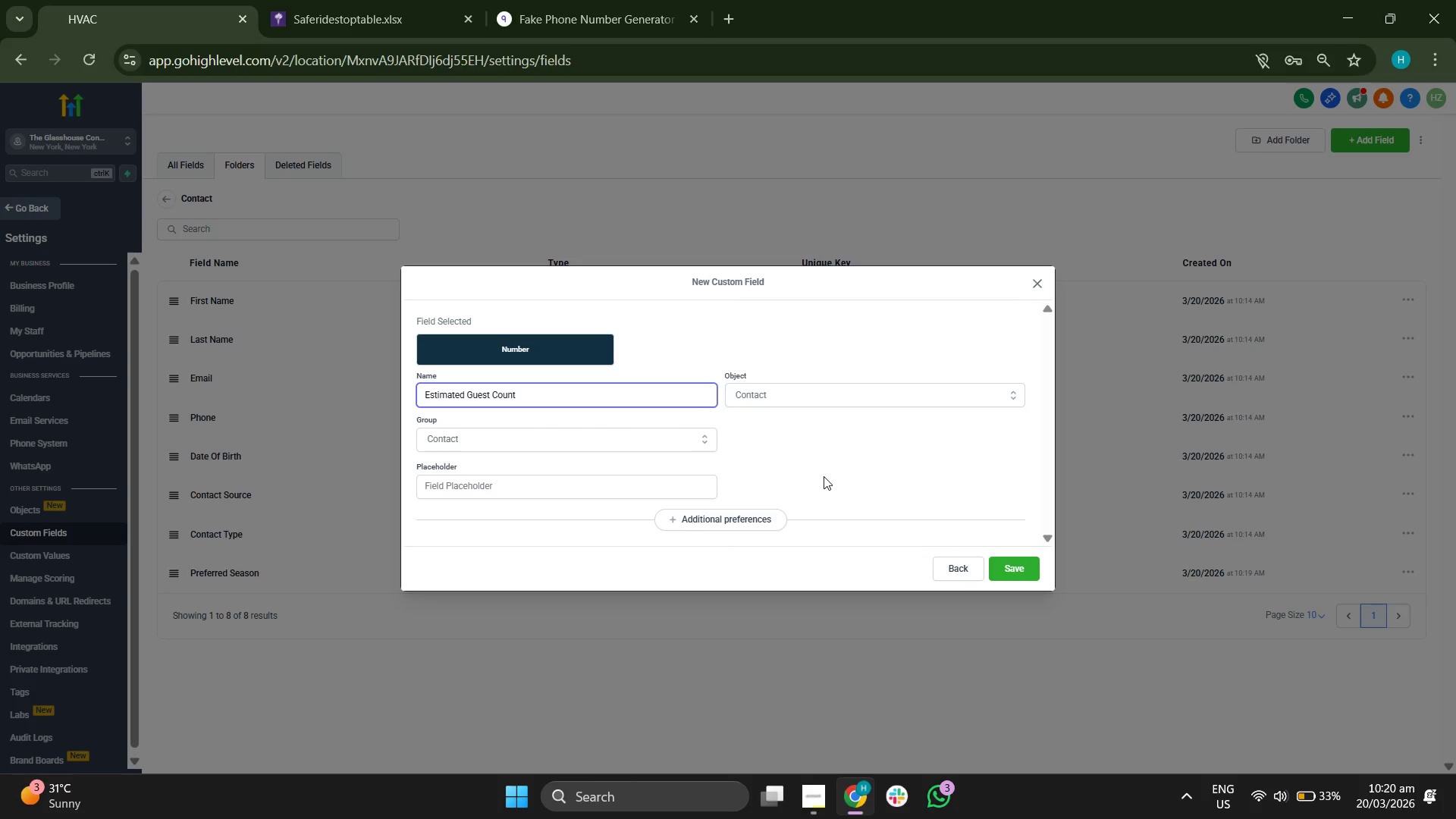 
left_click([1022, 571])